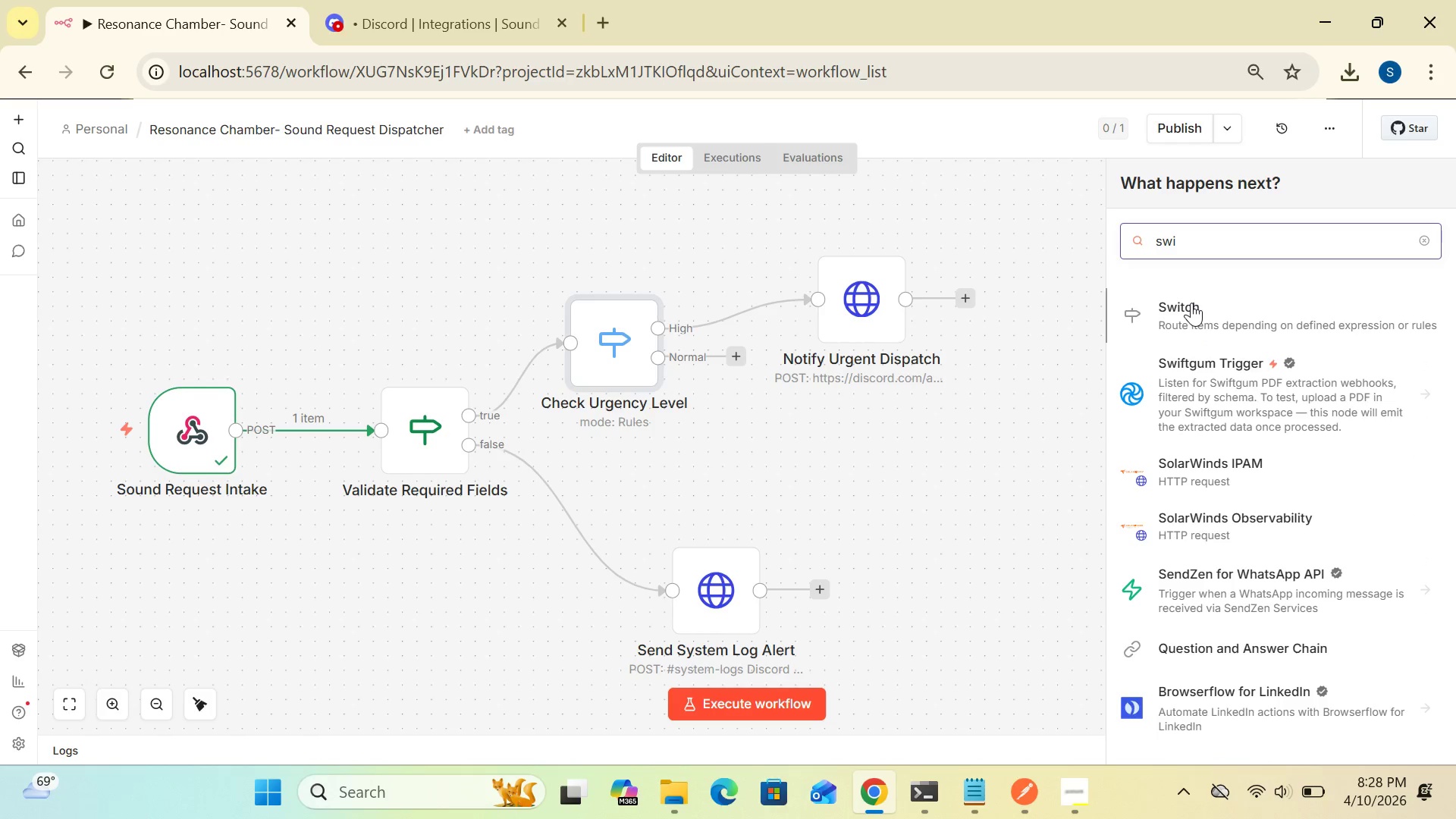 
wait(6.69)
 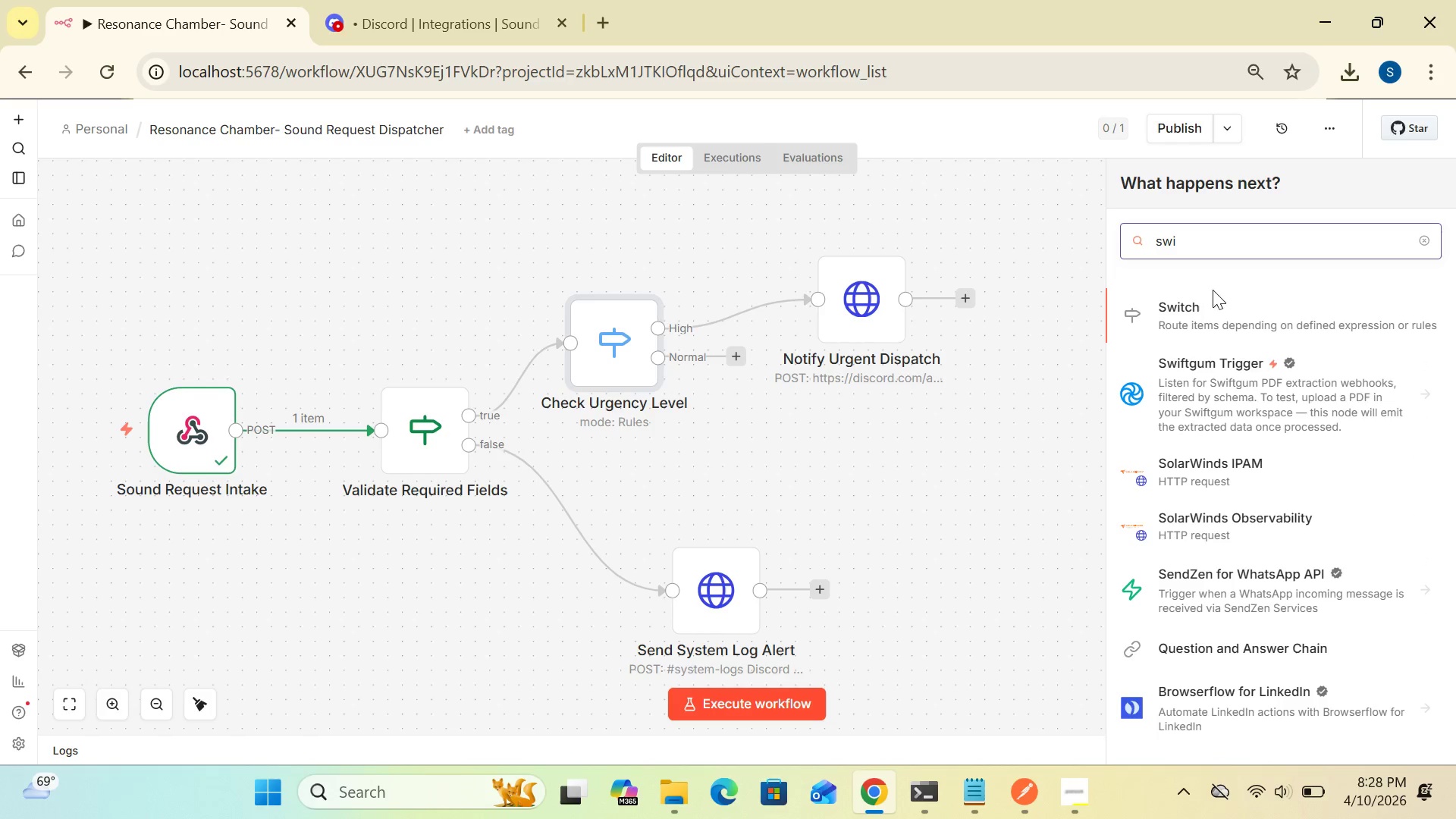 
double_click([1178, 318])
 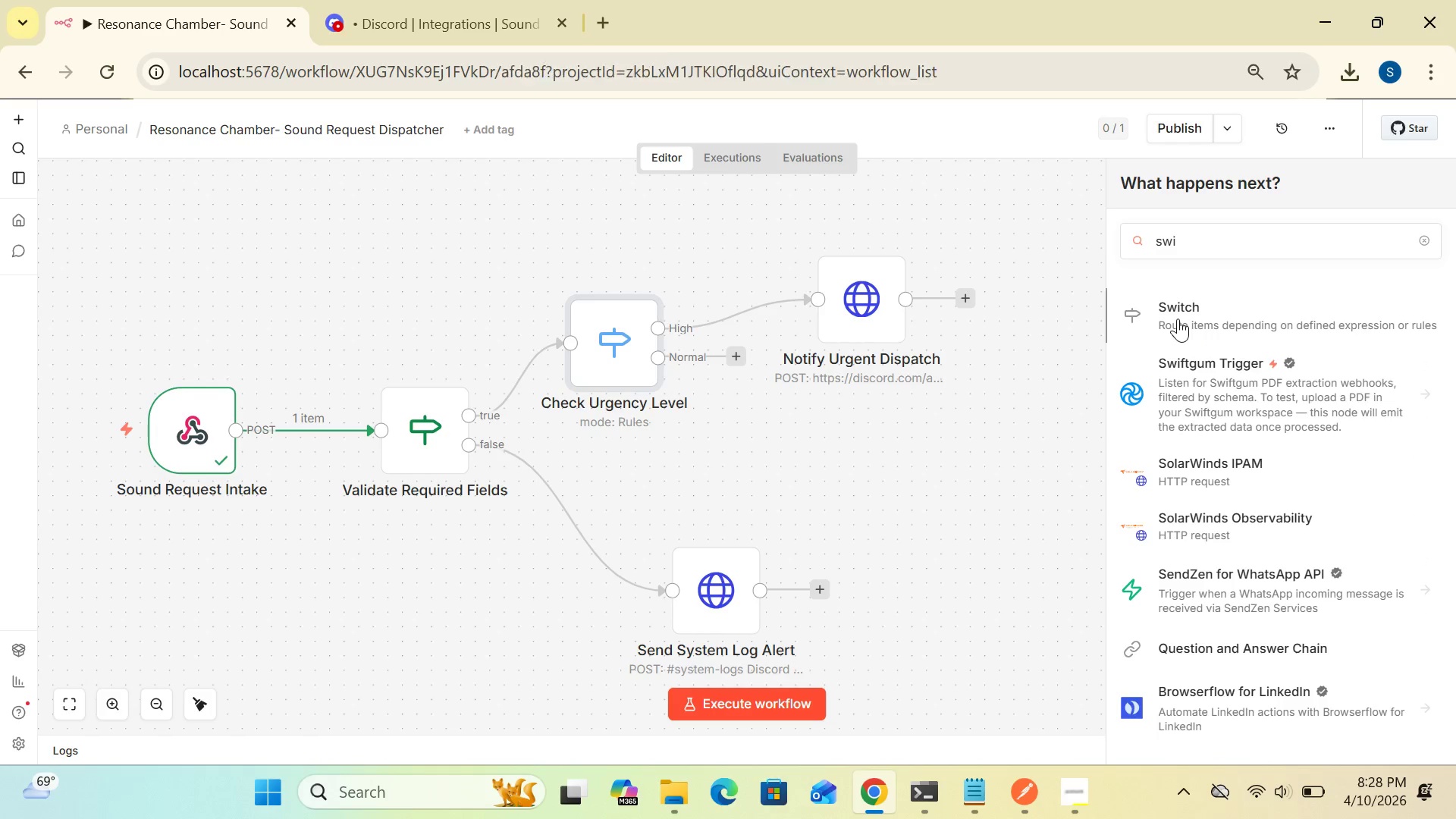 
triple_click([1178, 318])
 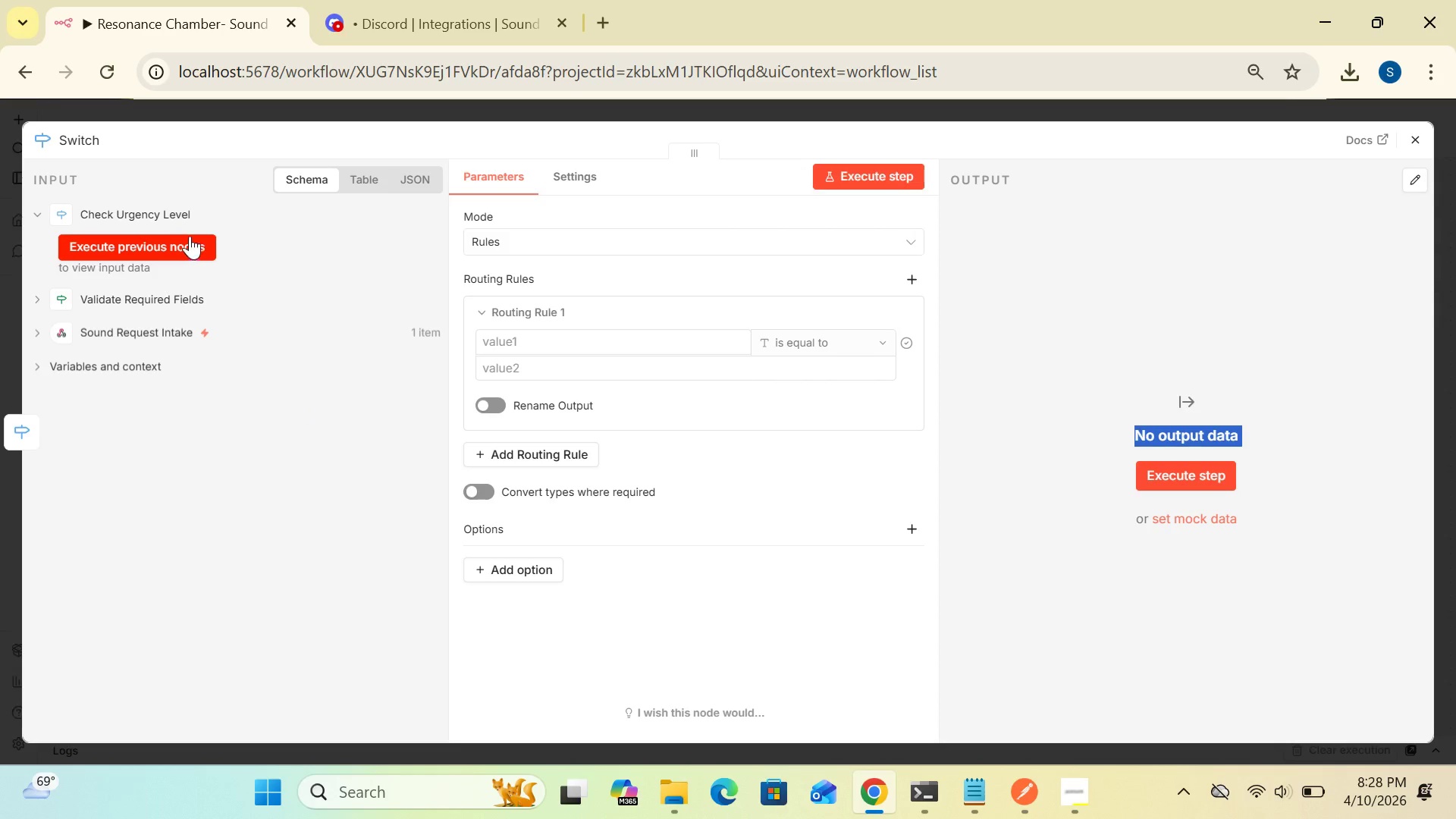 
left_click([83, 140])
 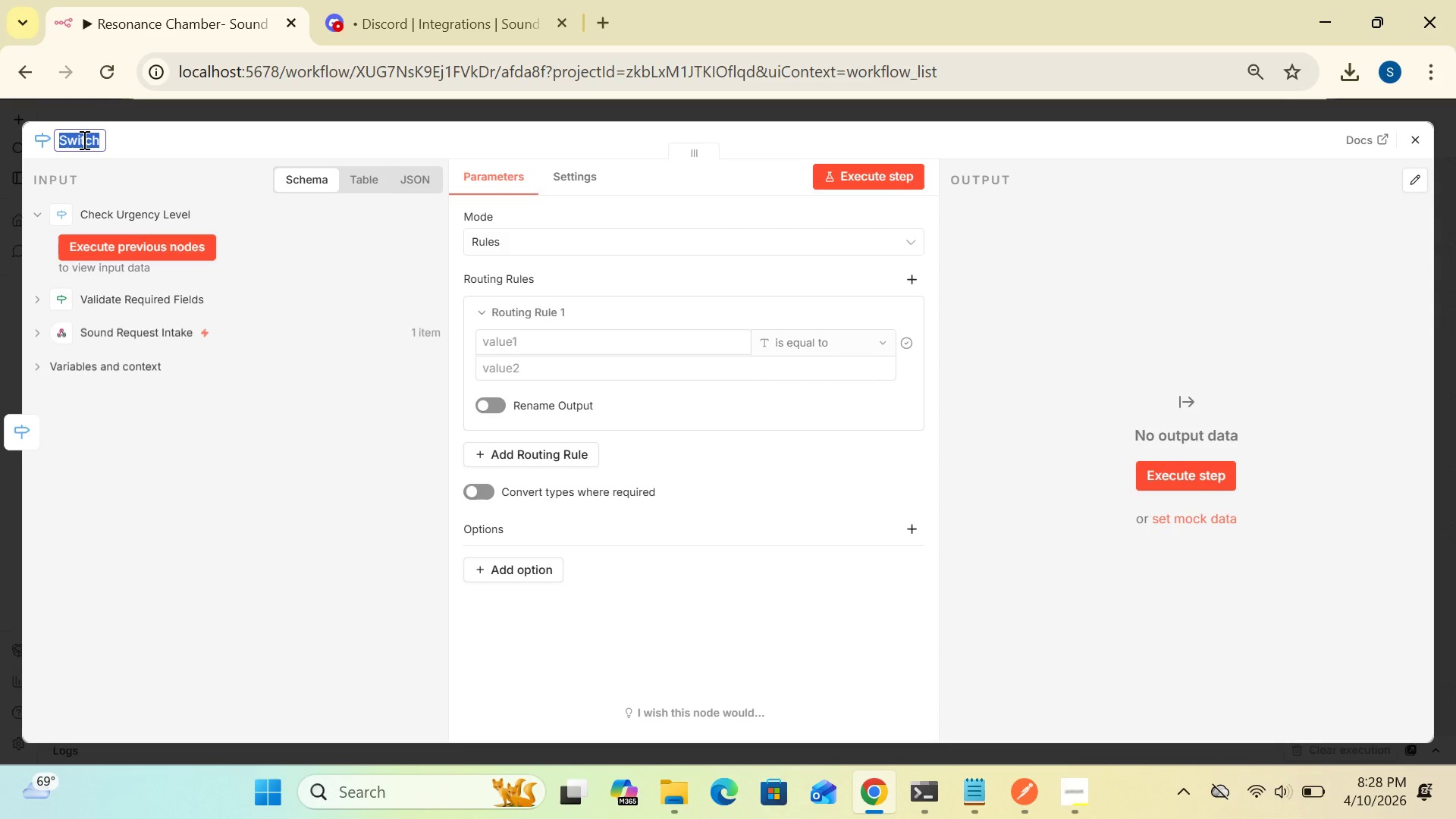 
key(Backspace)
type(Route)
 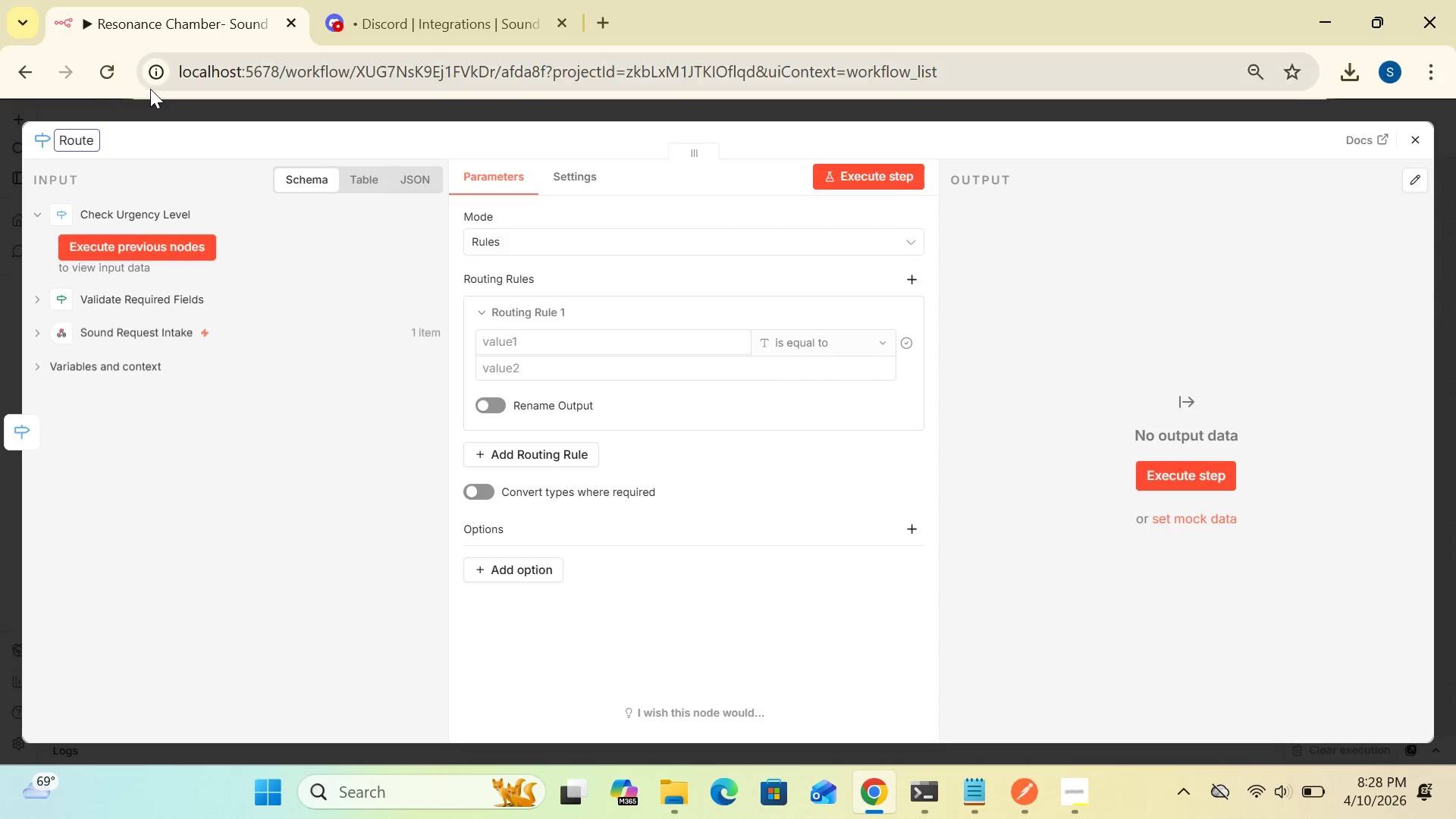 
type( by category)
 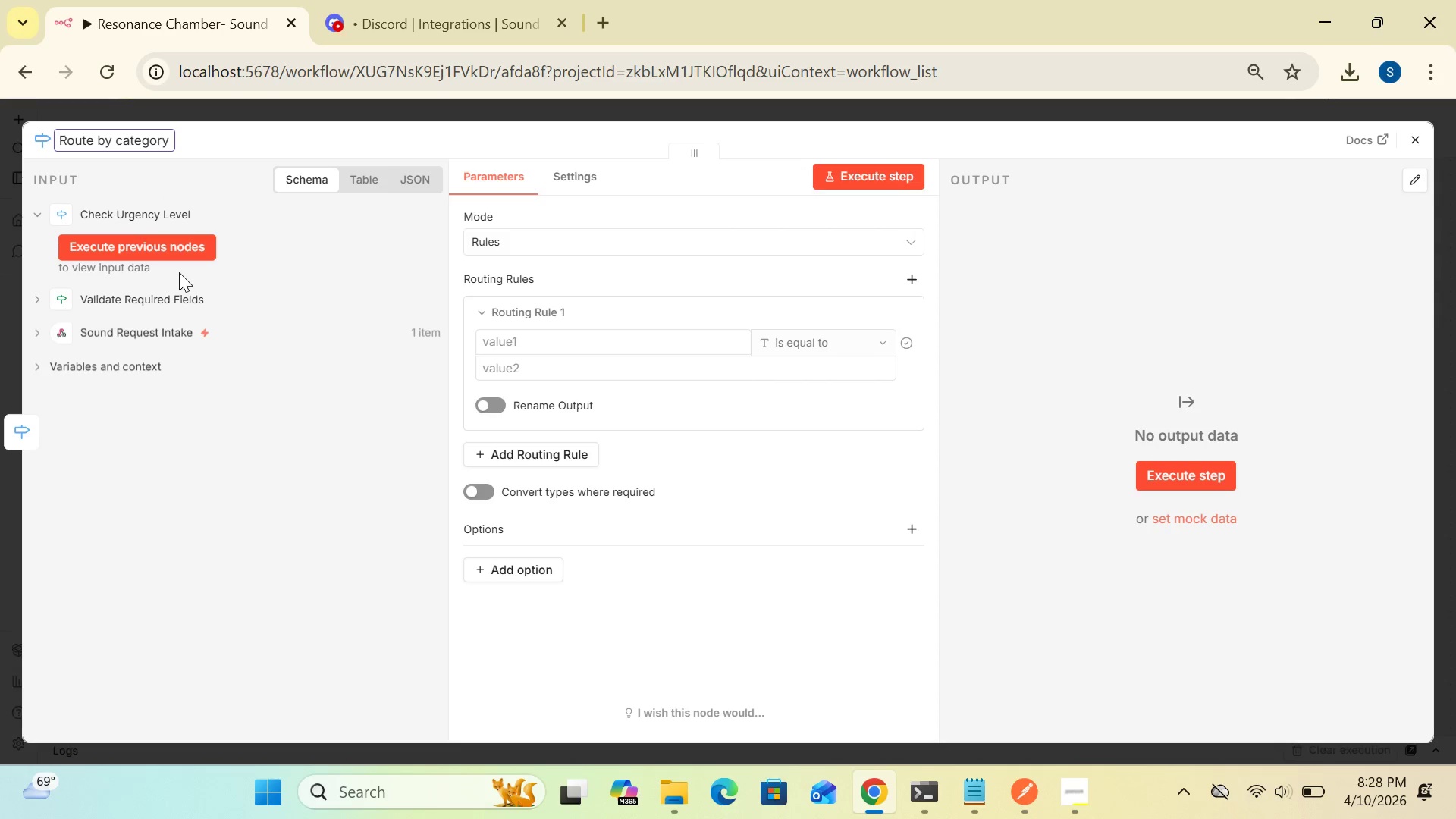 
wait(9.88)
 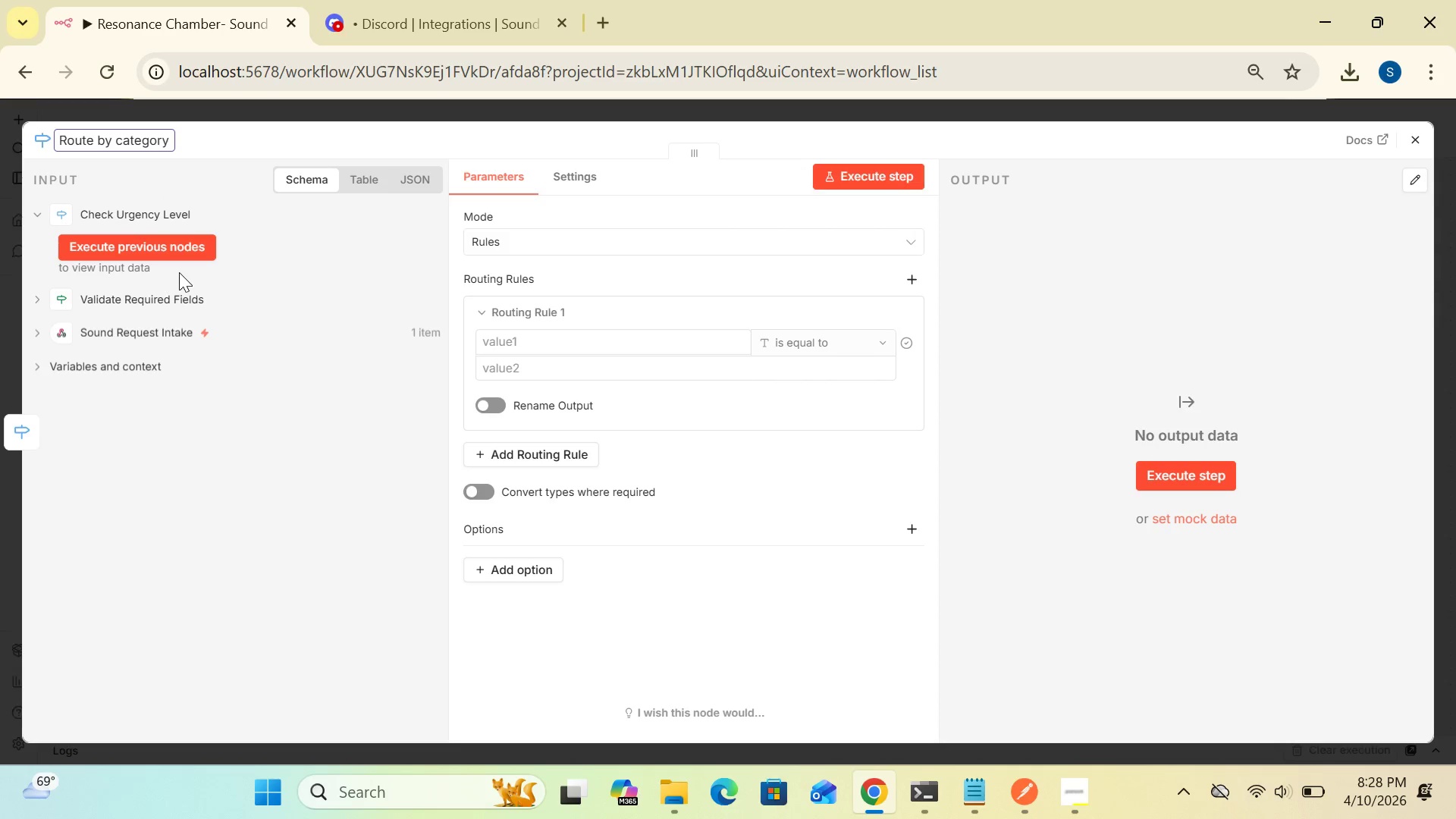 
left_click([122, 143])
 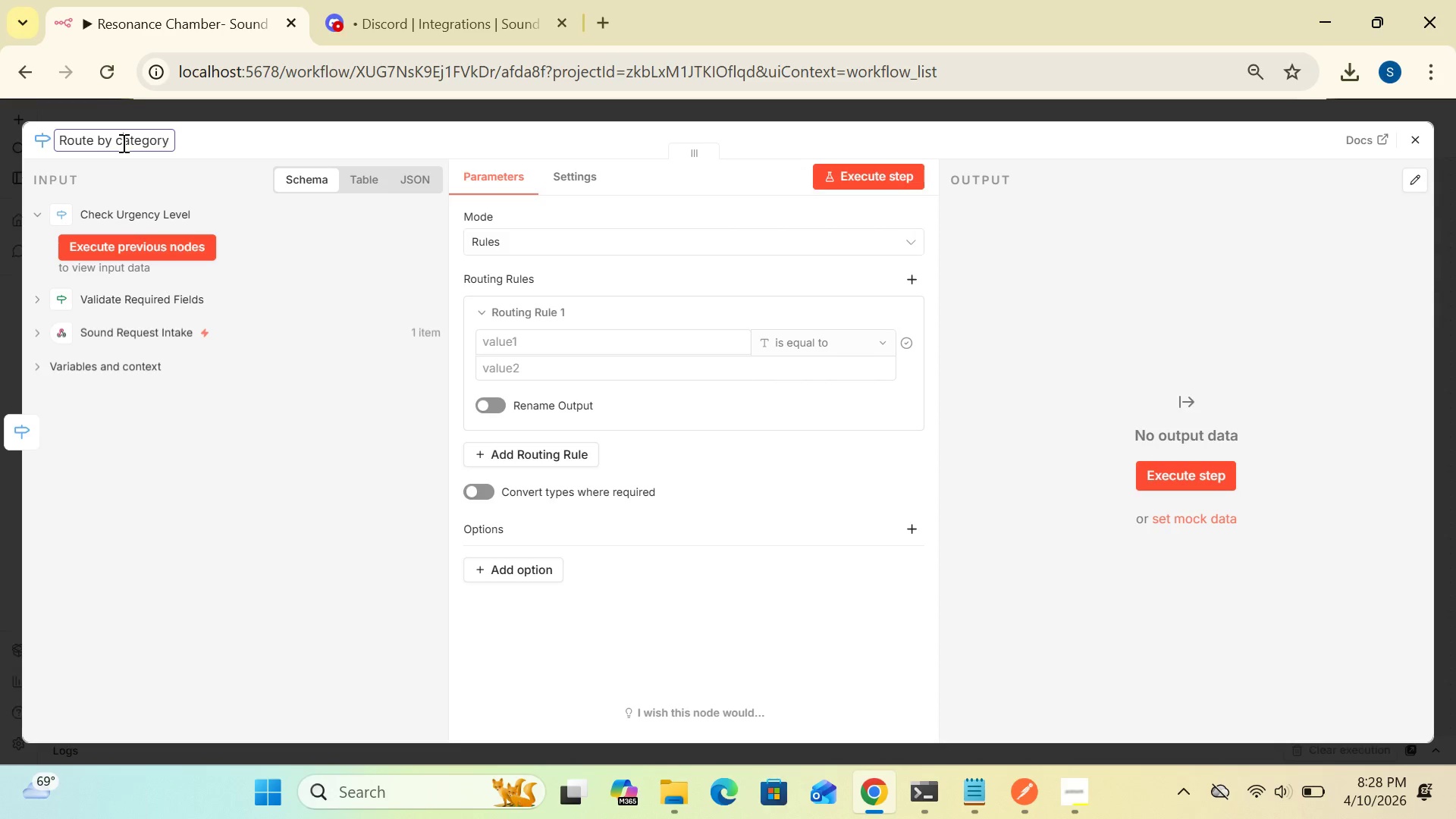 
key(Backspace)
 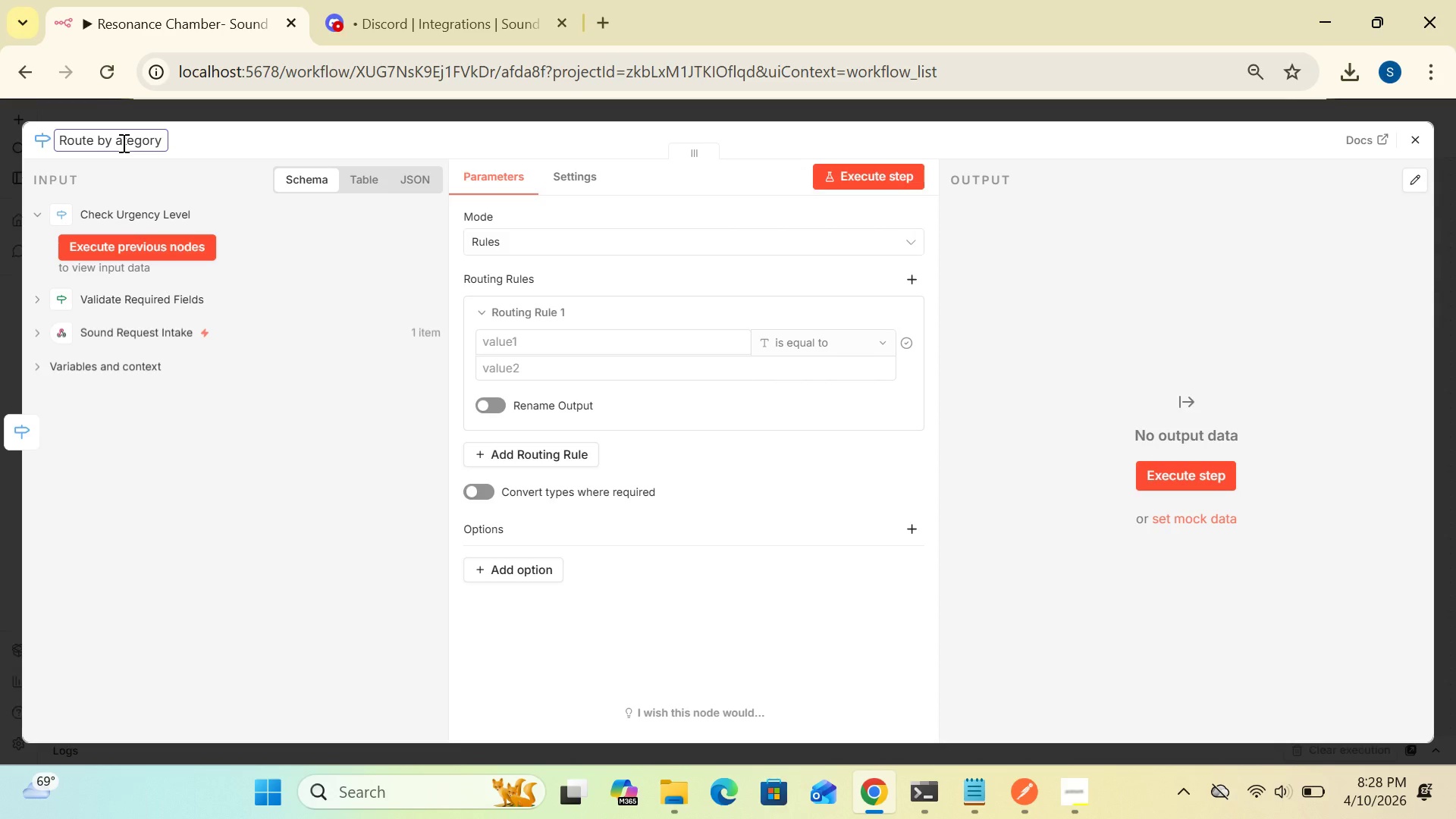 
key(CapsLock)
 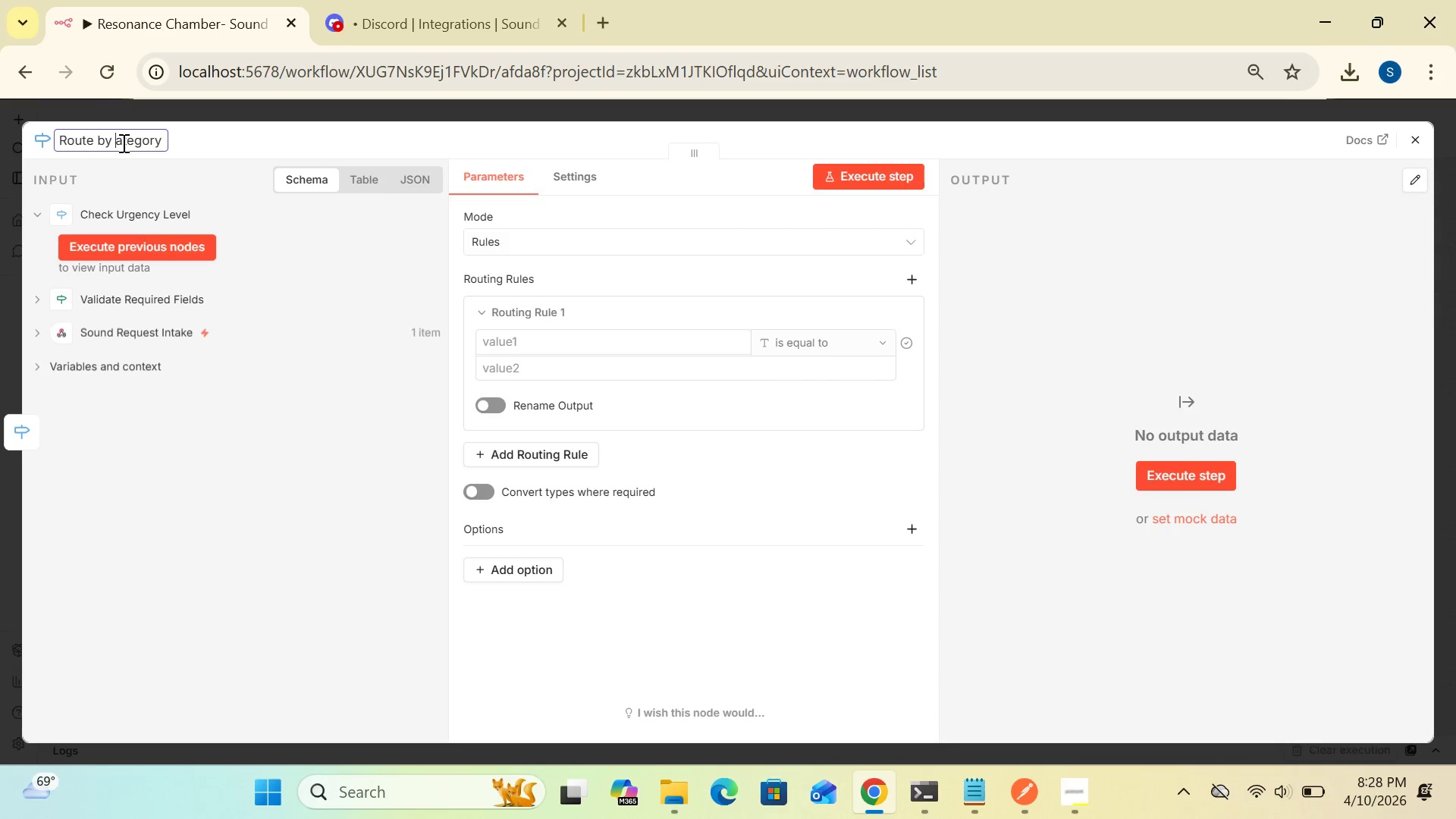 
key(C)
 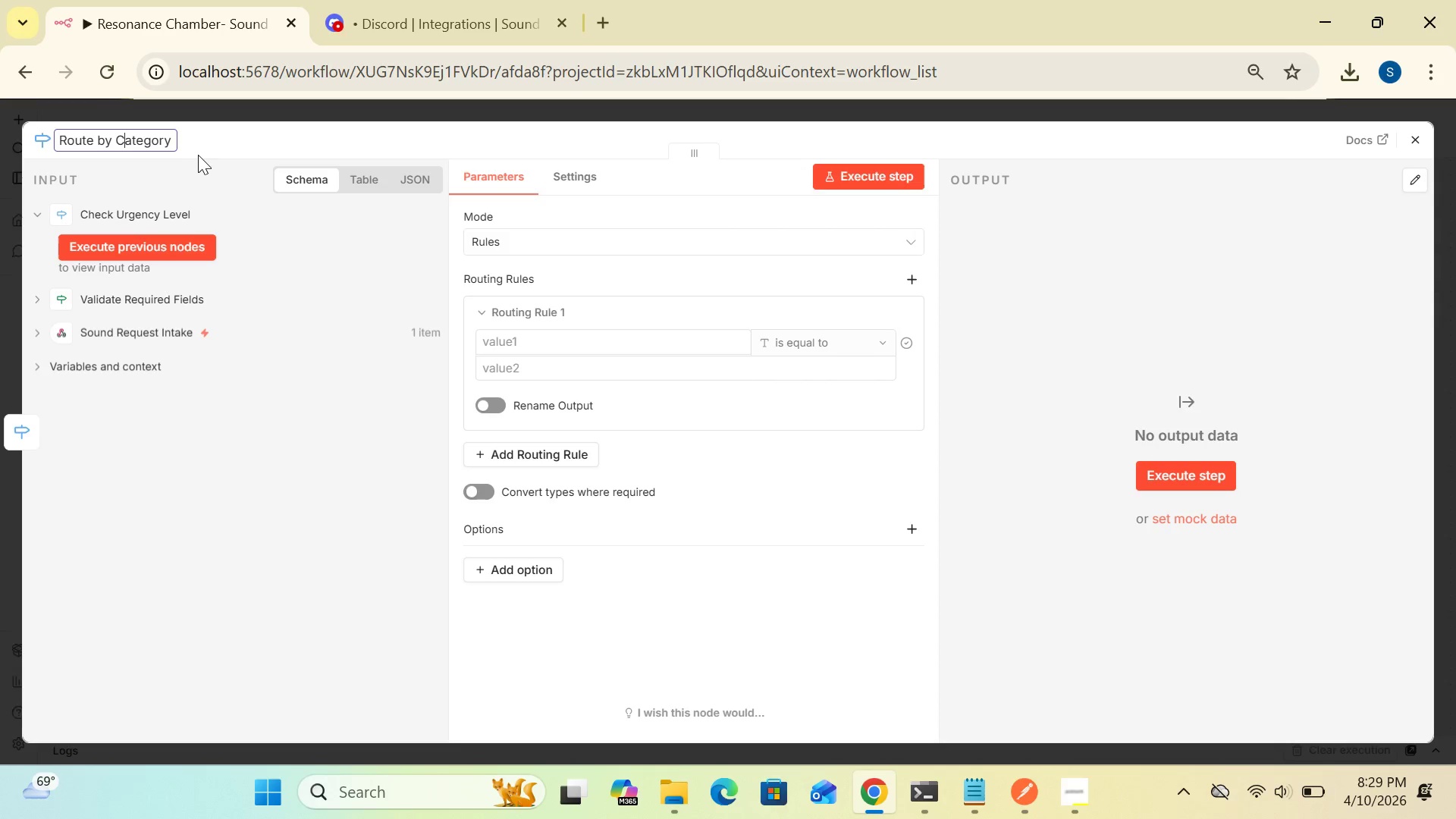 
key(CapsLock)
 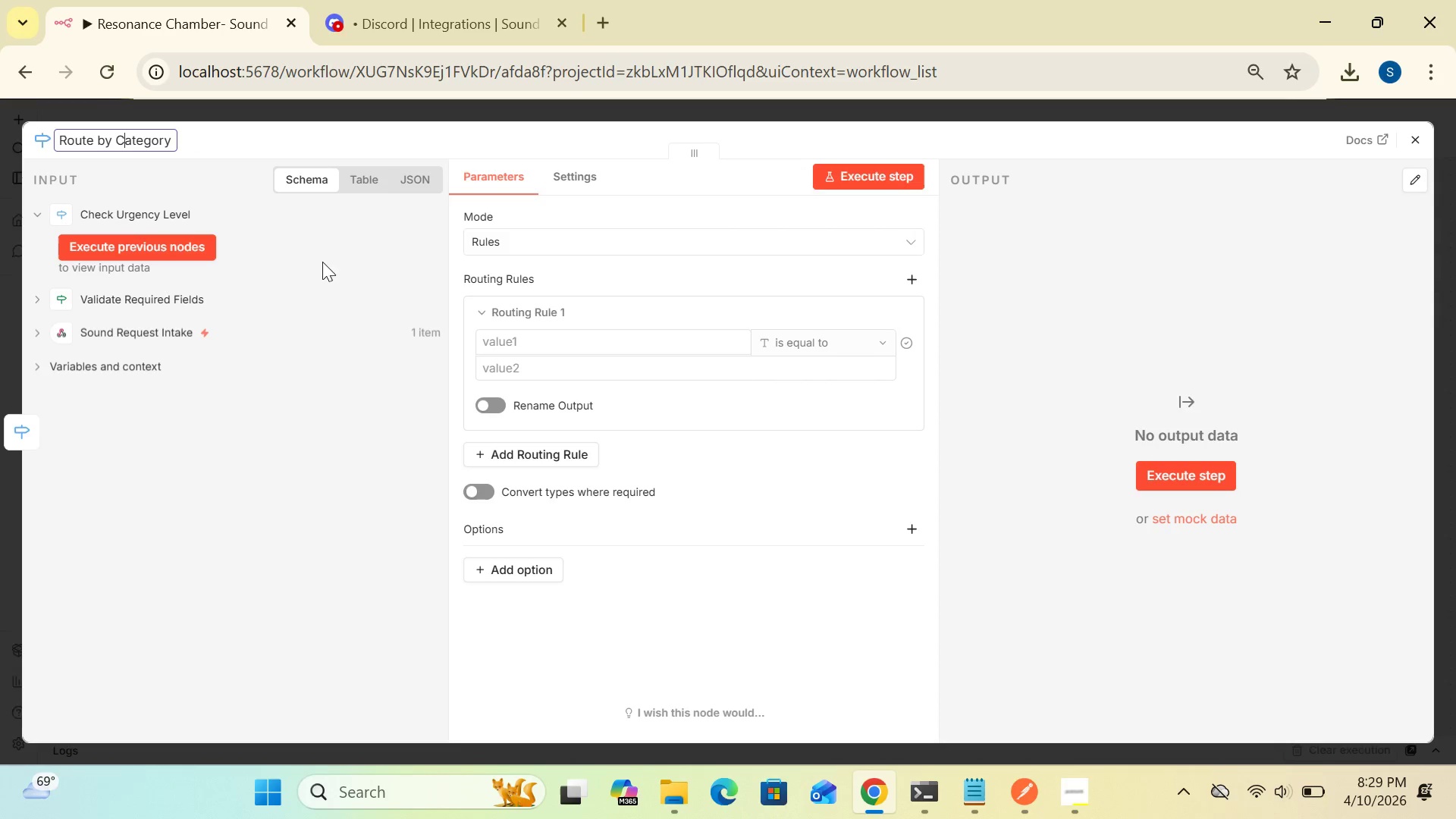 
wait(6.69)
 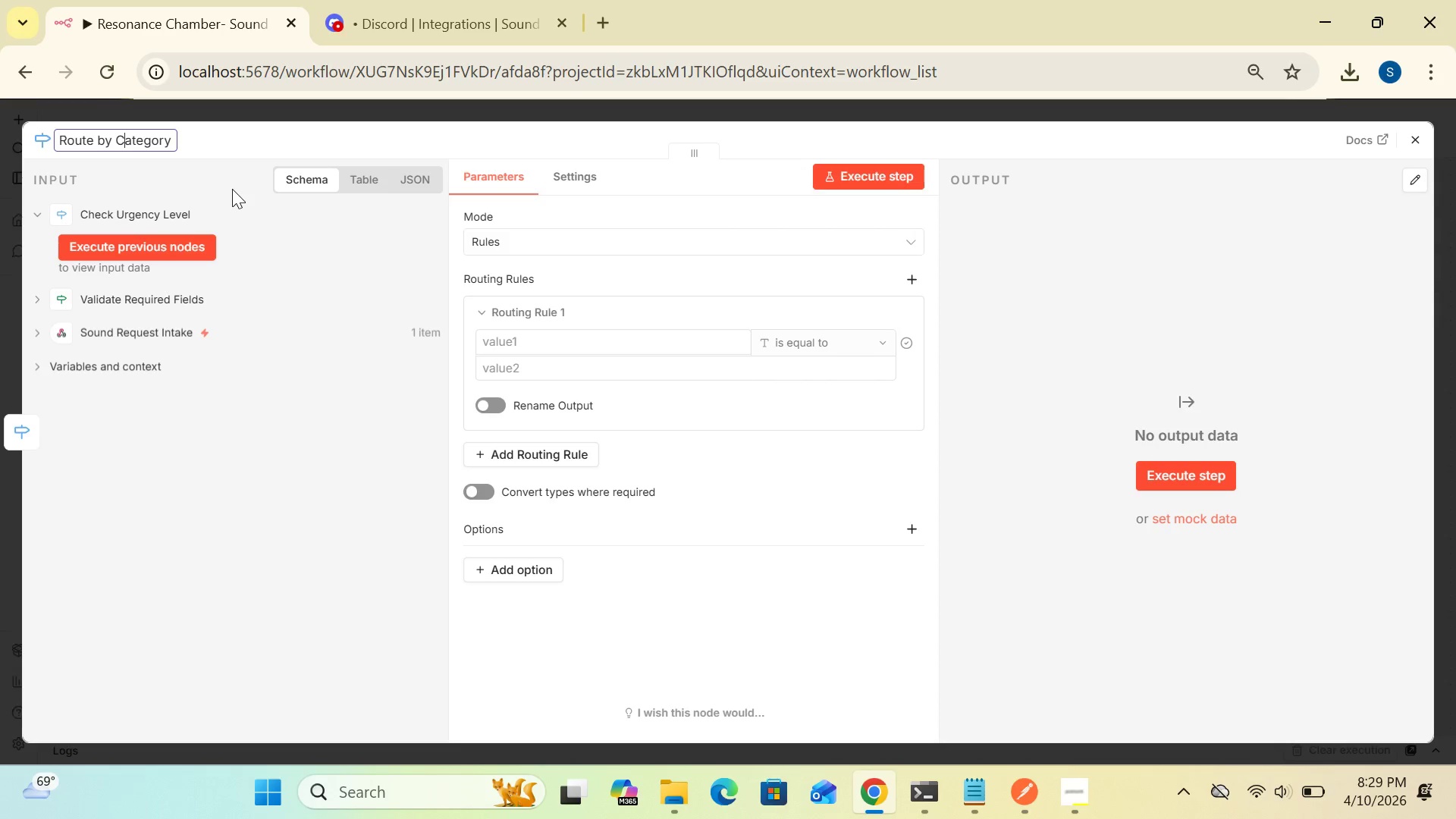 
left_click([888, 244])
 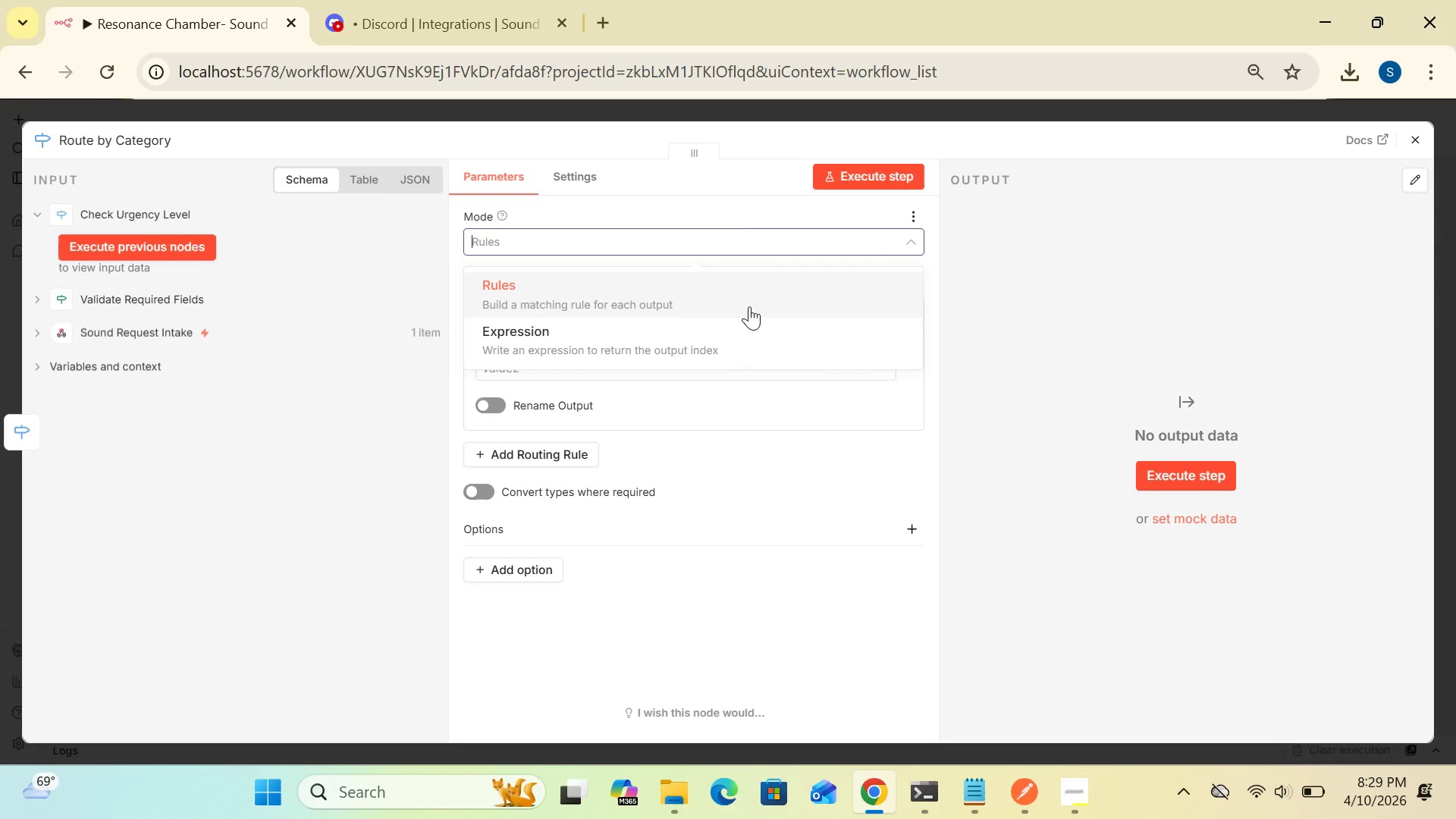 
left_click([749, 306])
 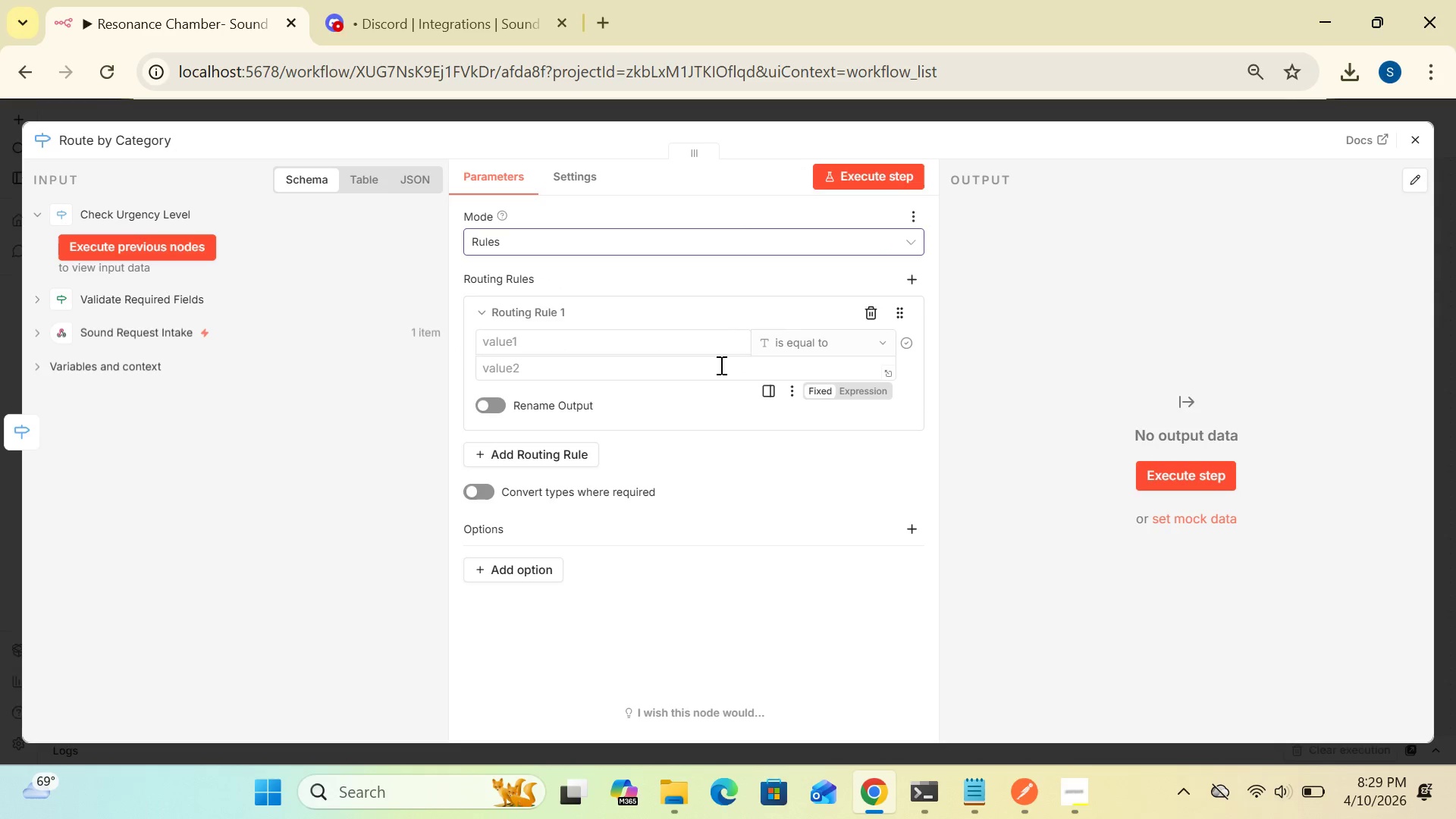 
left_click([686, 346])
 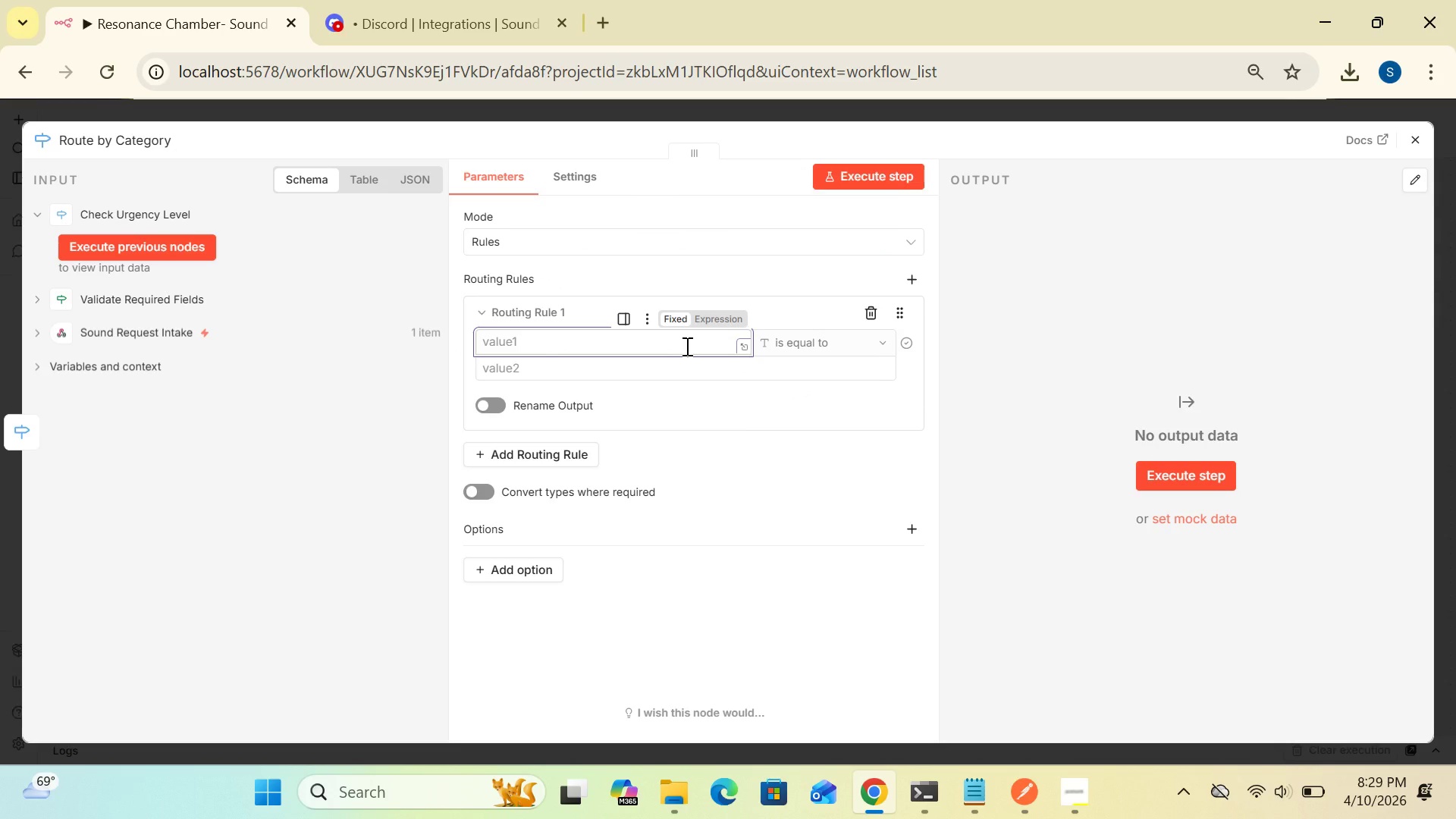 
key(Shift+BracketLeft)
 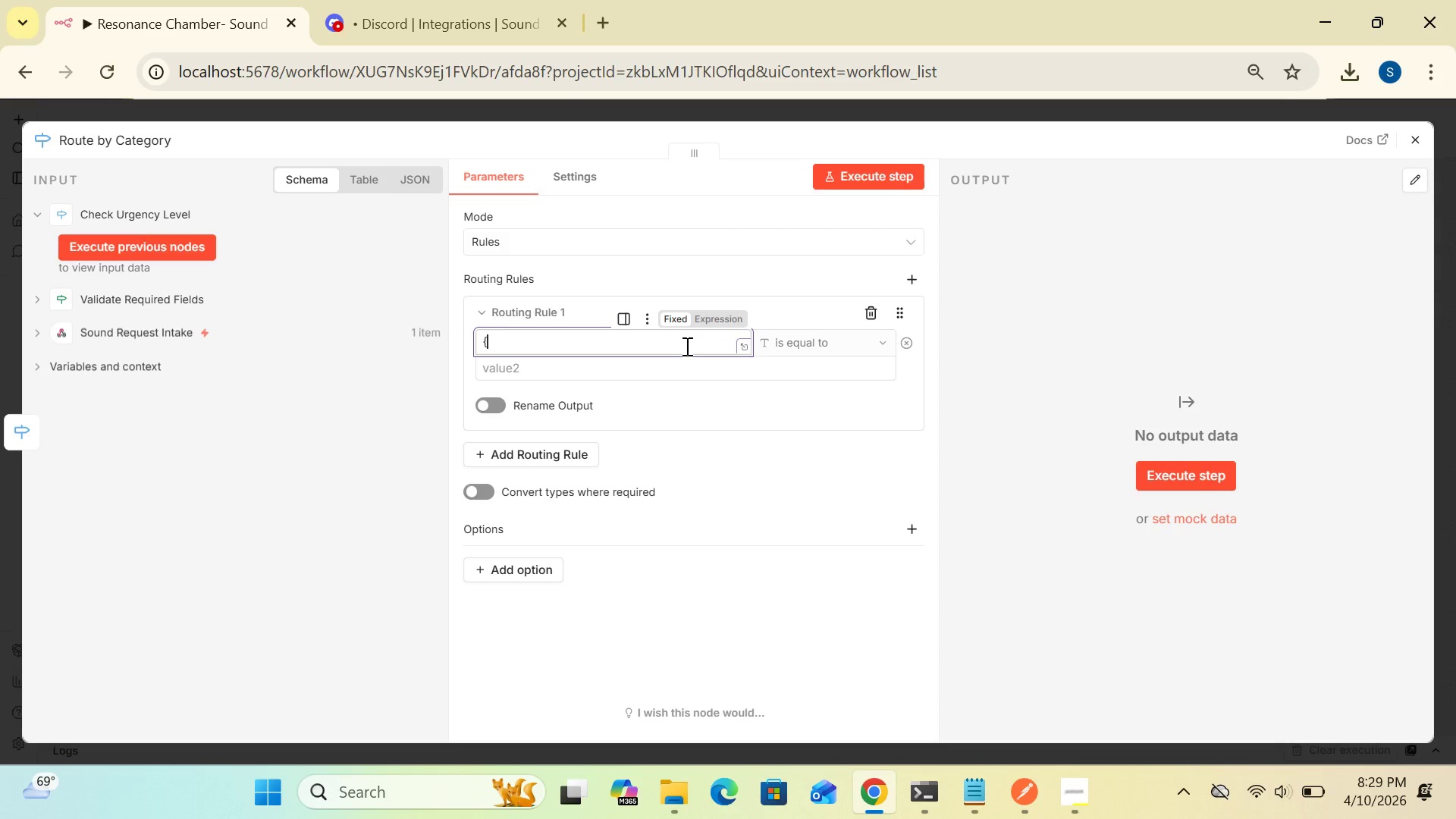 
key(Shift+BracketLeft)
 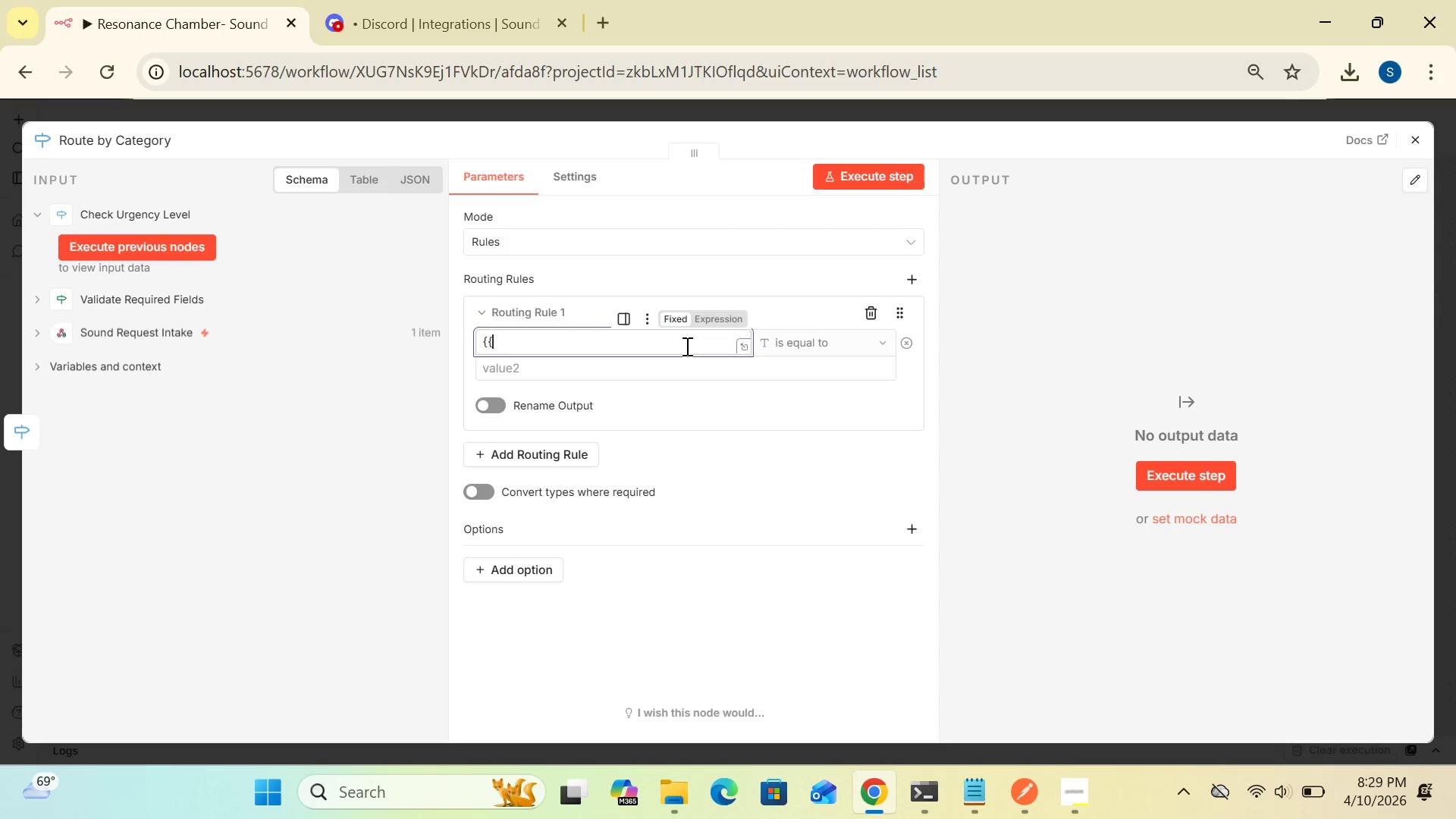 
key(Space)
 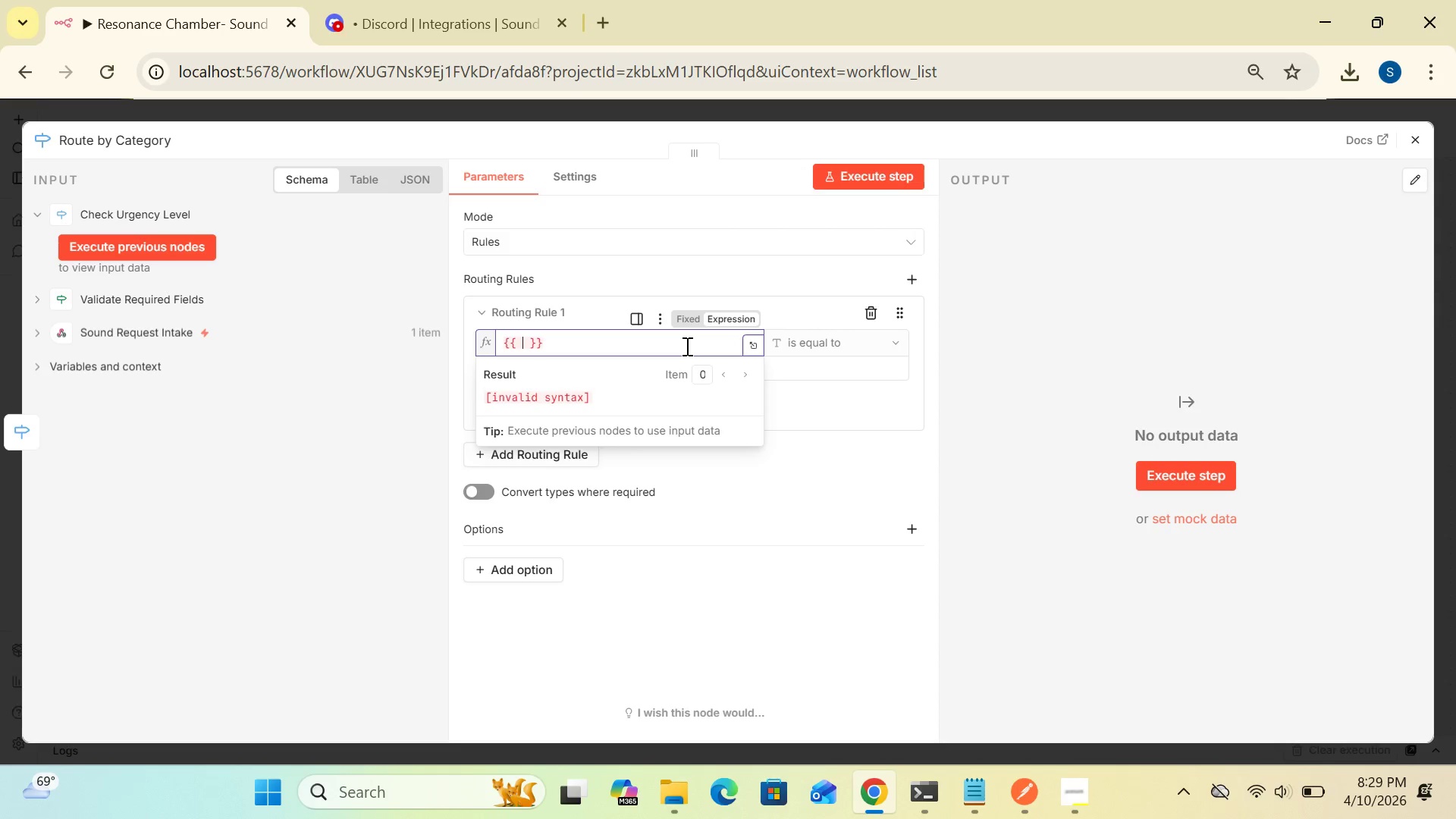 
key(Shift+4)
 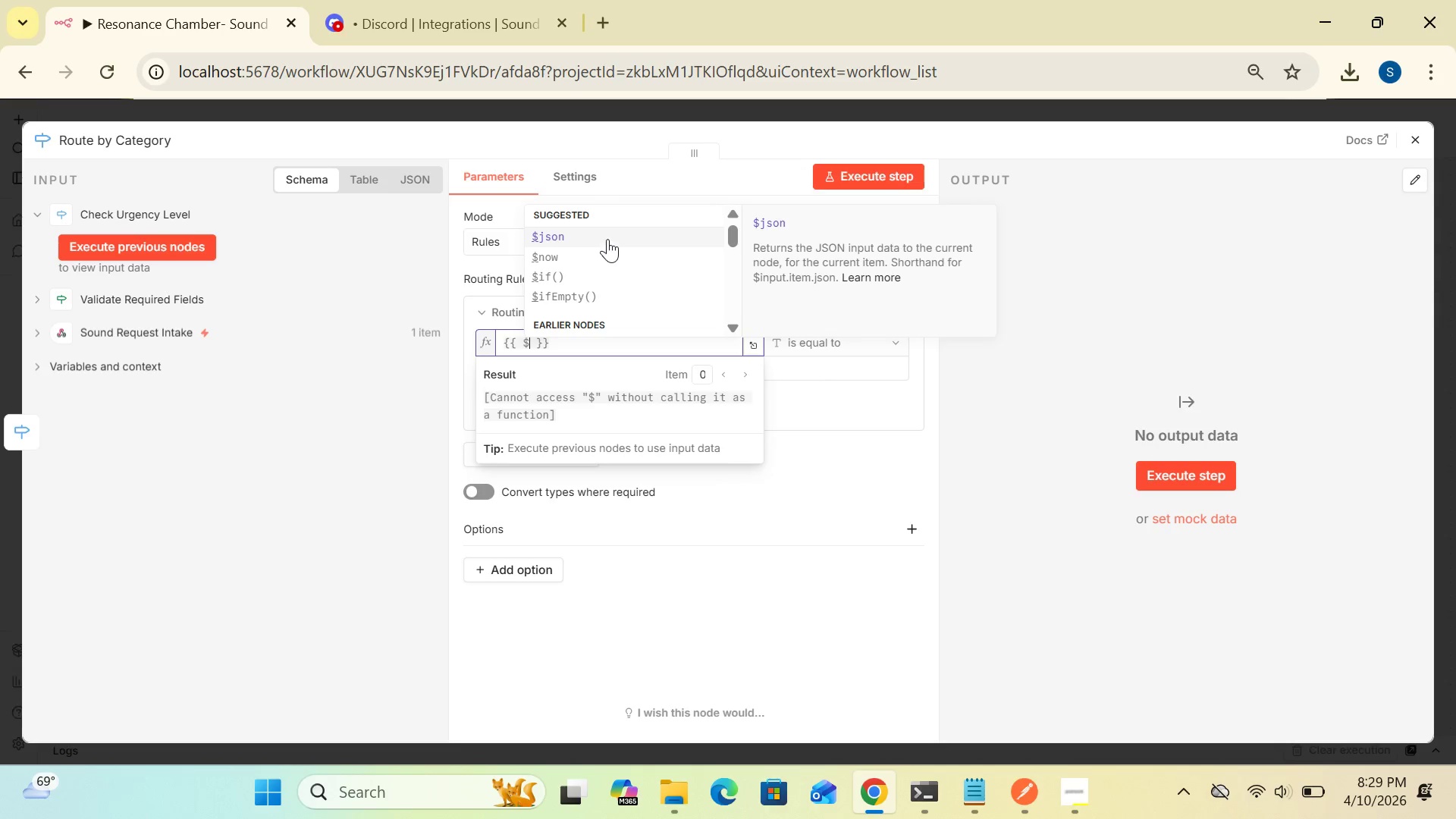 
left_click([605, 228])
 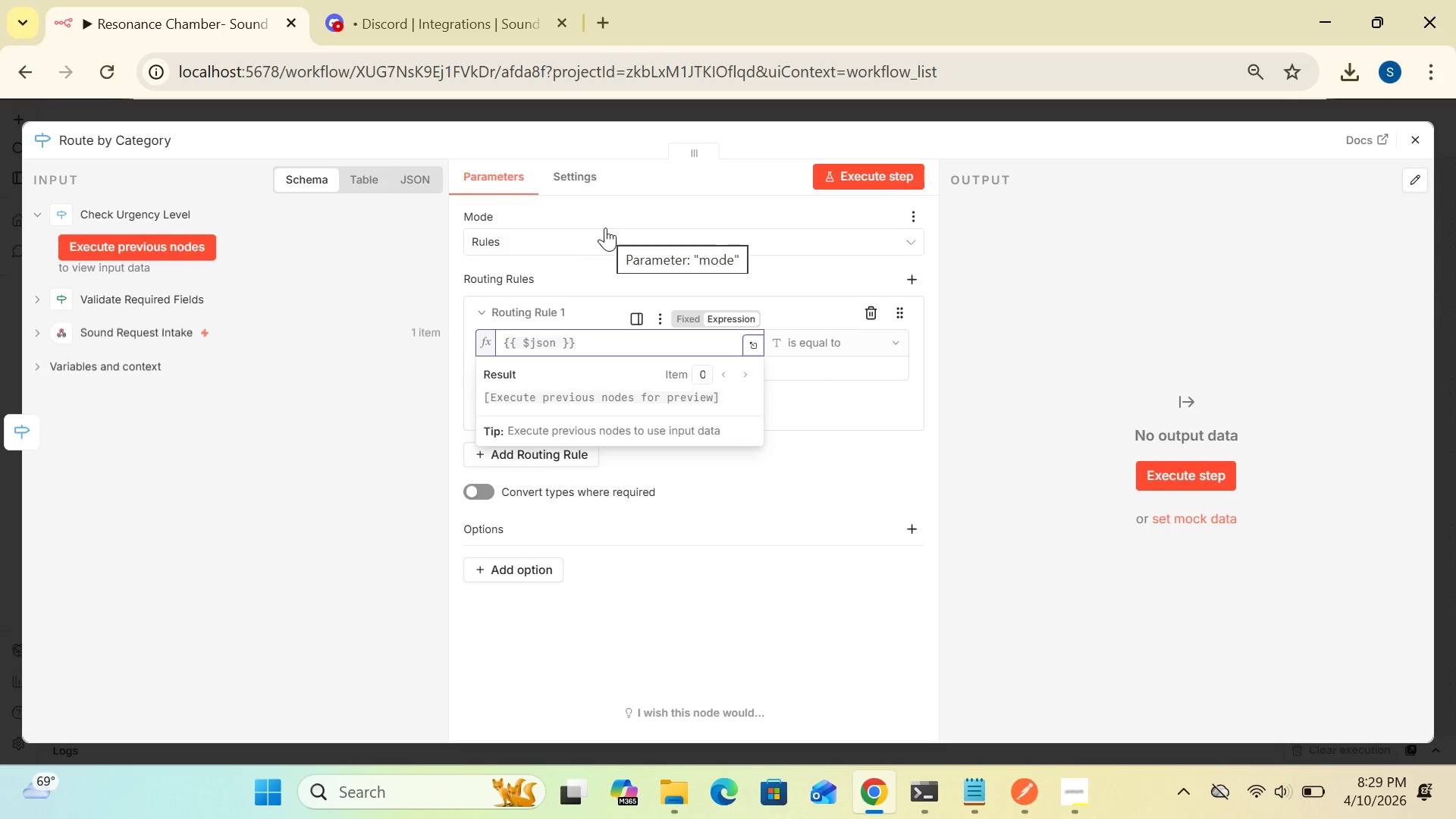 
type(.body.Category)
 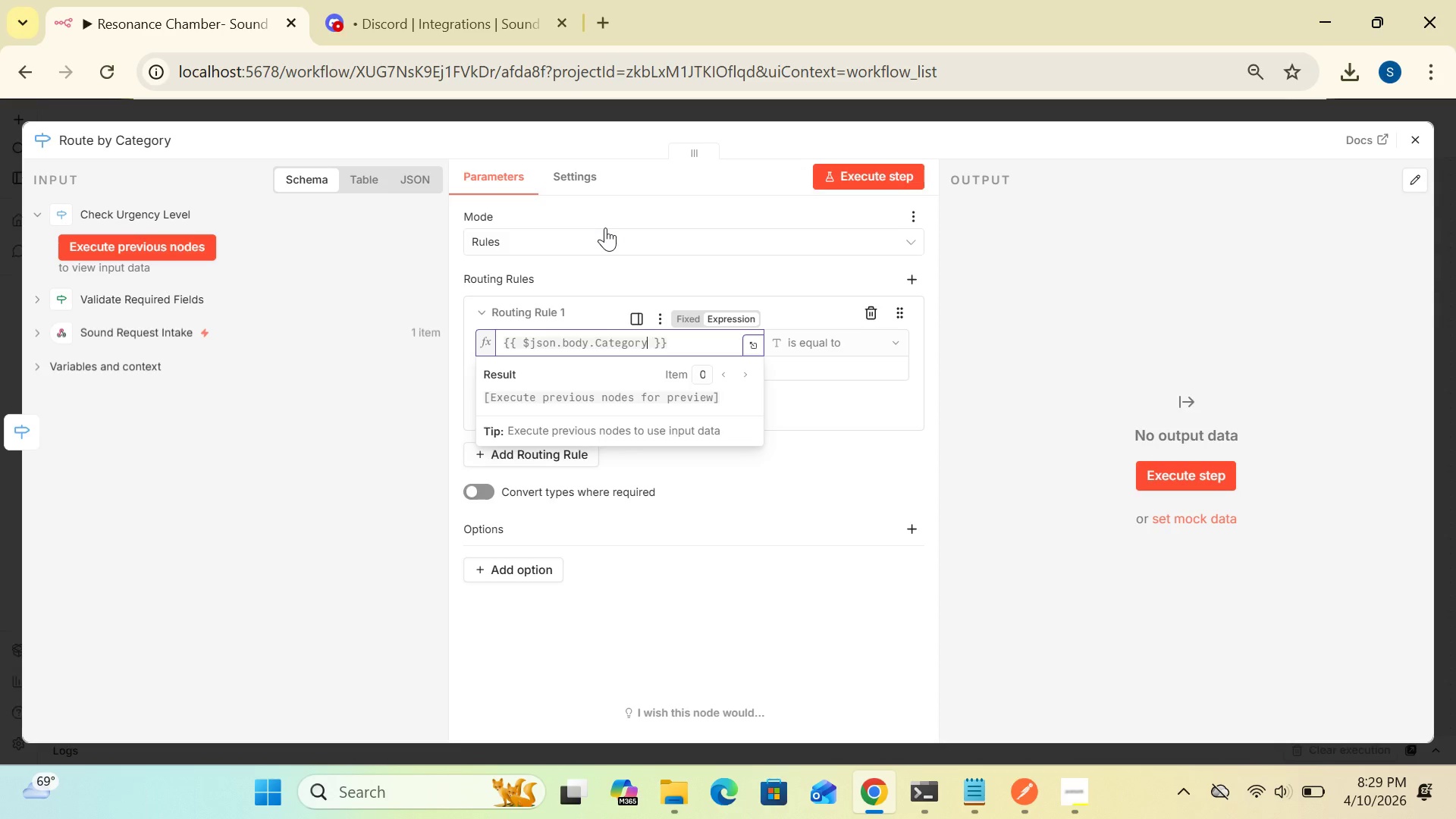 
wait(7.8)
 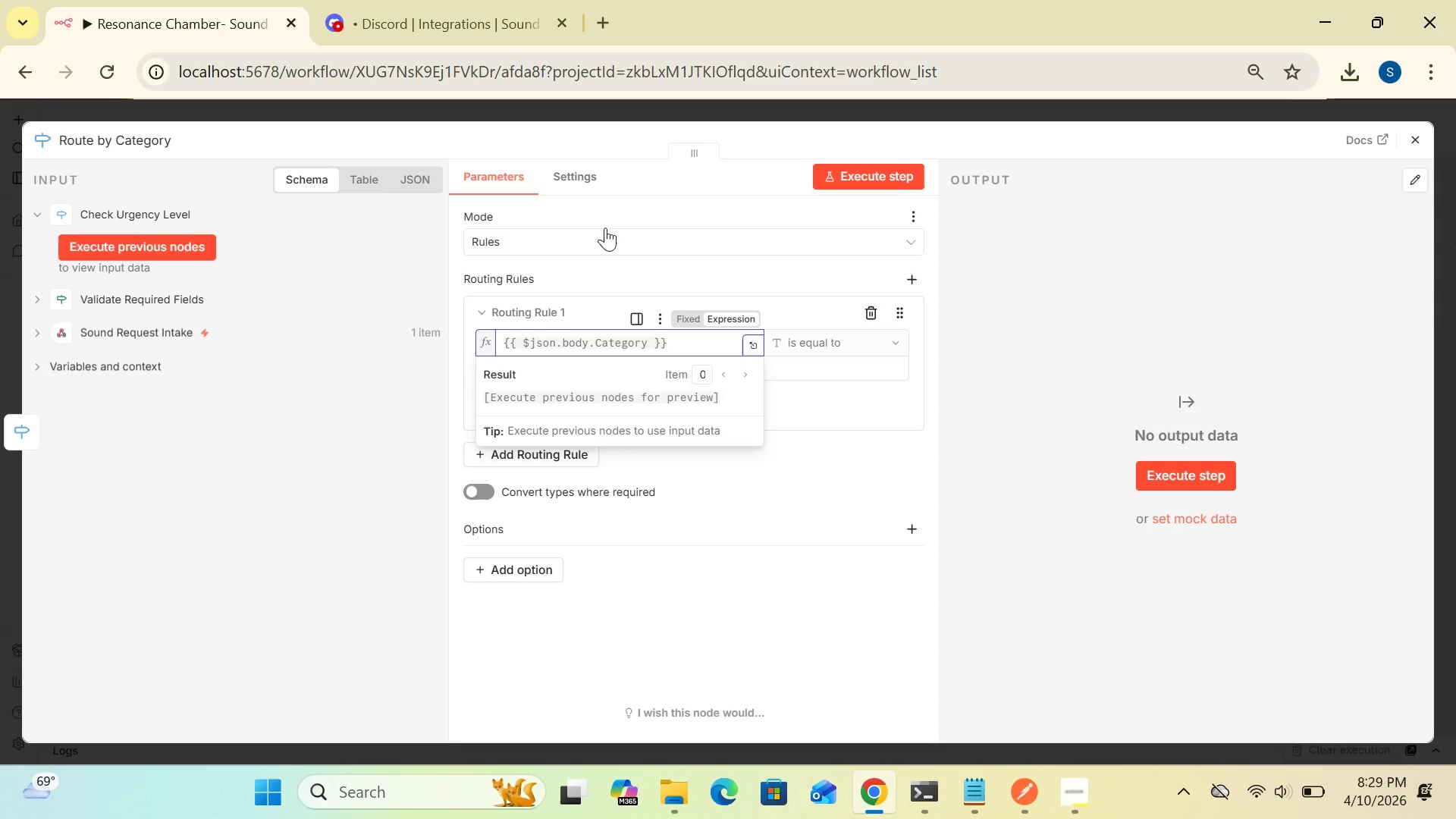 
left_click([993, 269])
 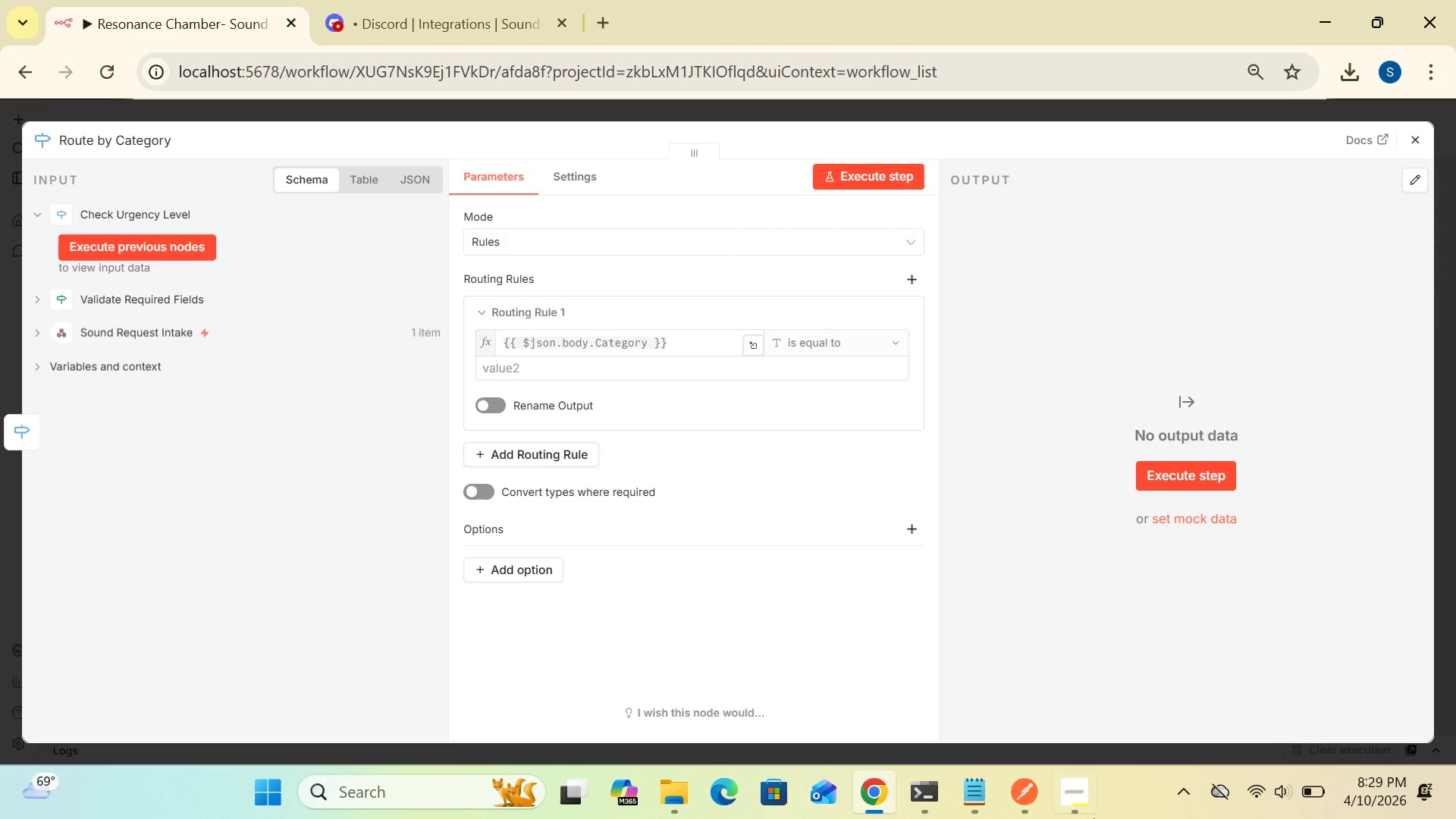 
left_click([1088, 810])